 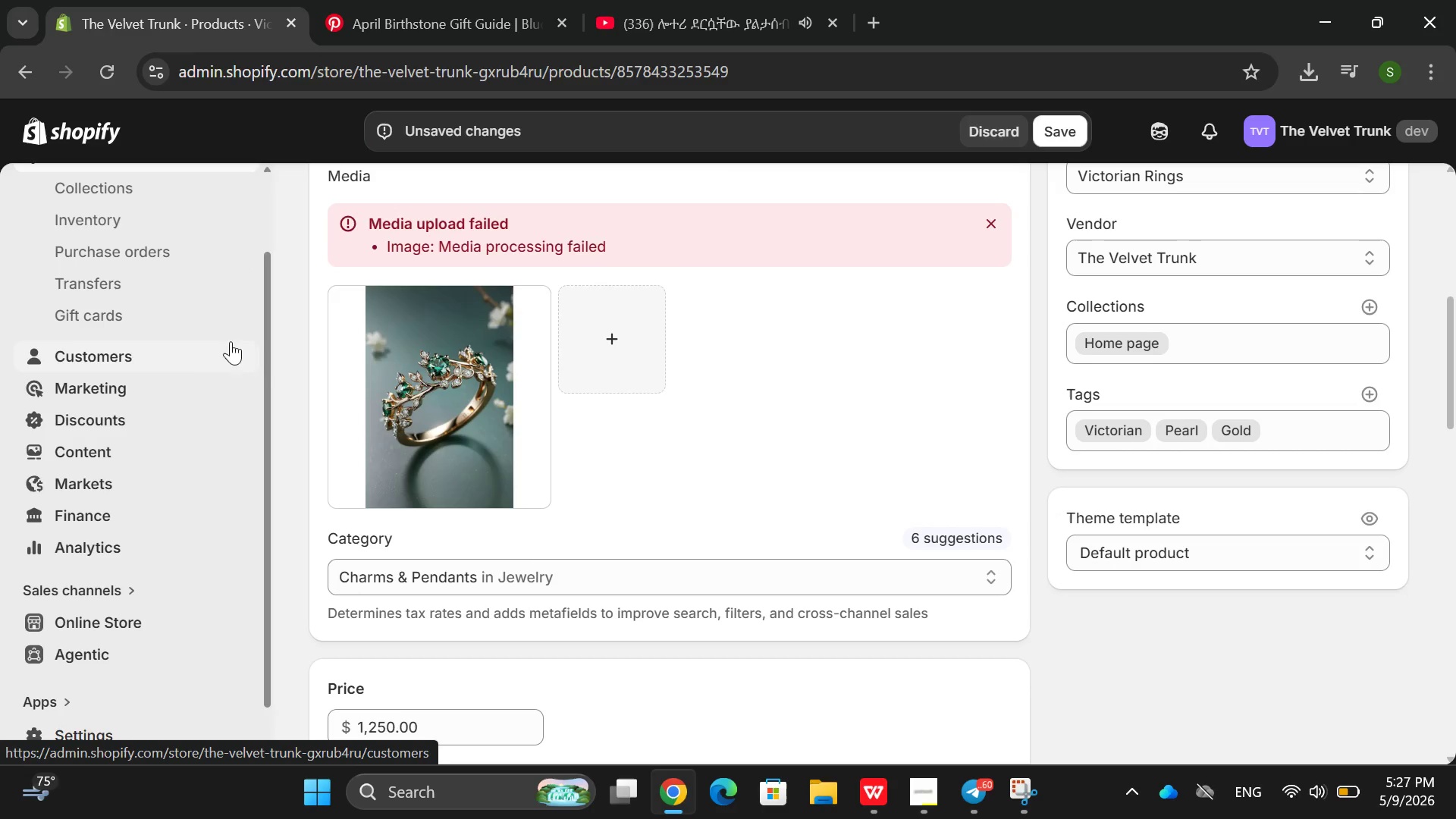 
left_click([965, 586])
 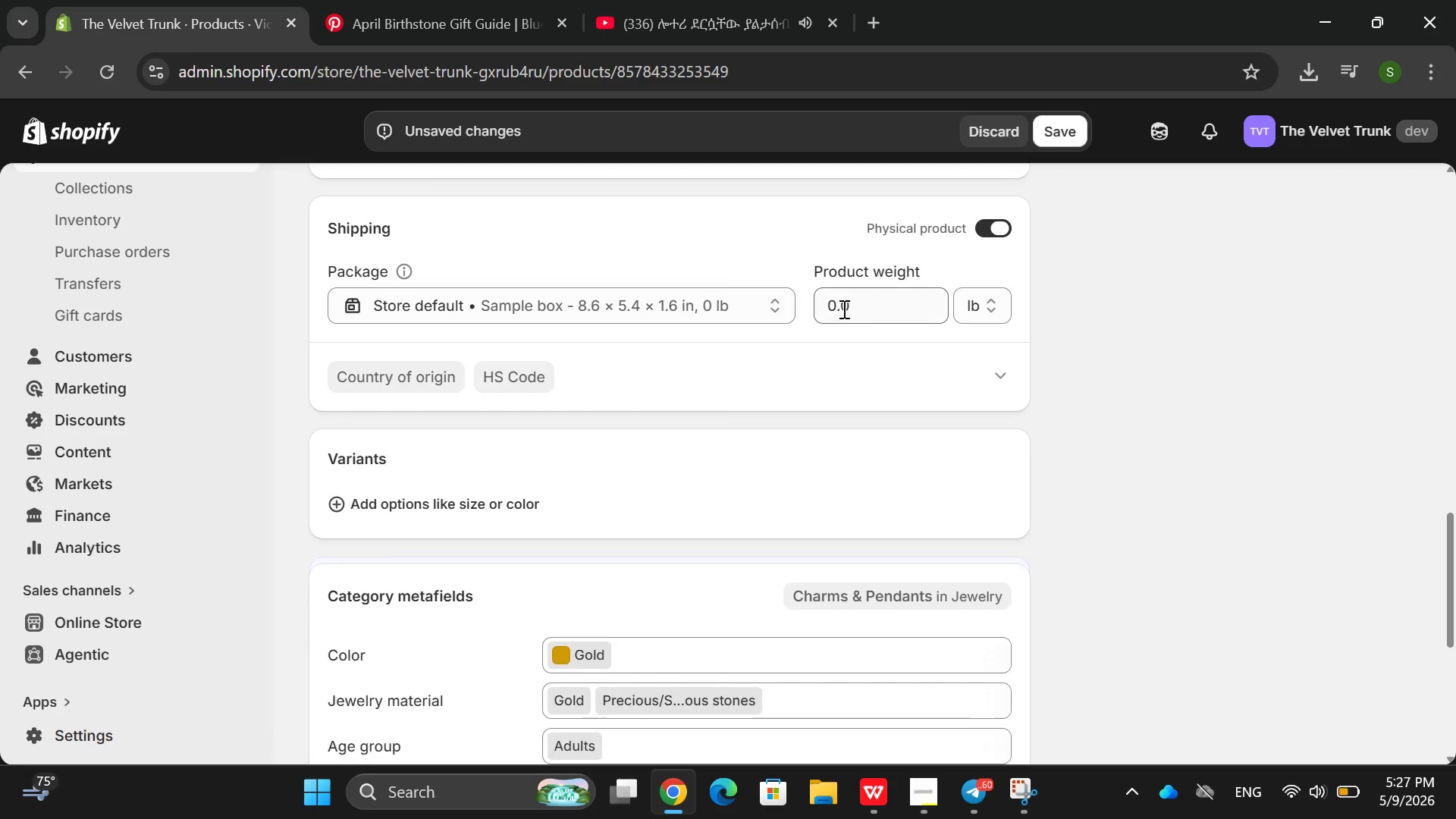 
left_click([836, 307])
 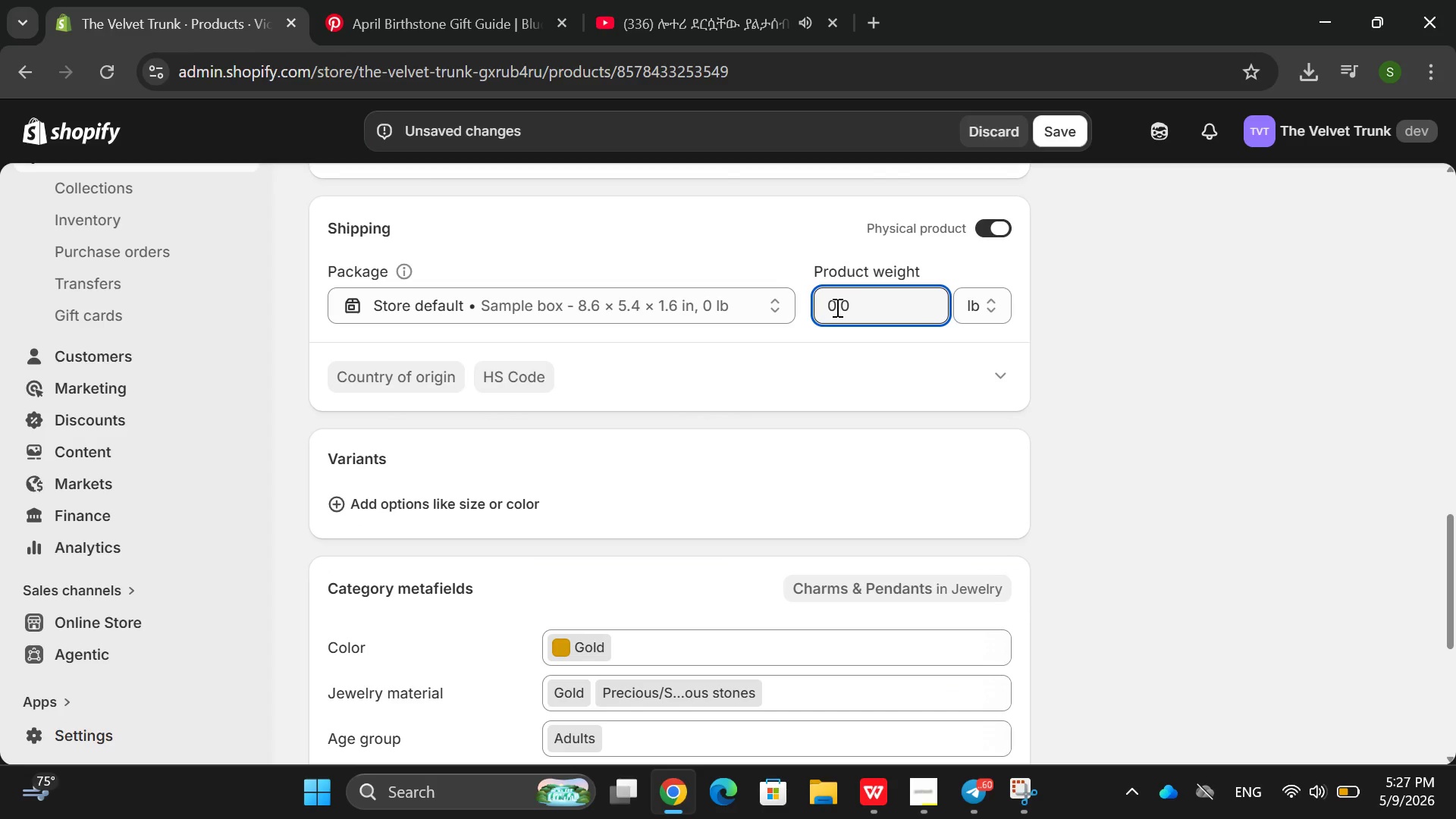 
key(Backspace)
type(22)
 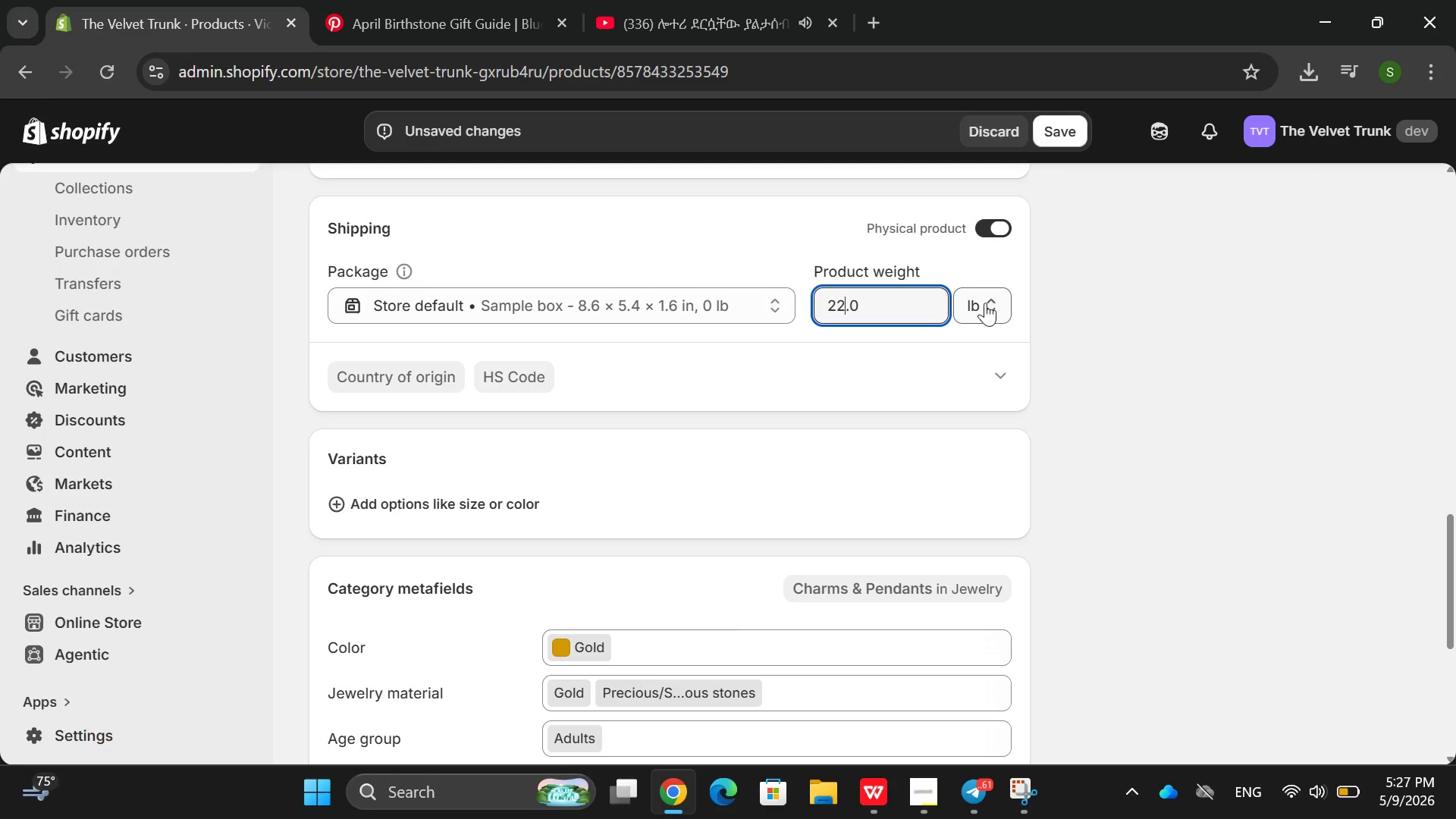 
left_click([980, 312])
 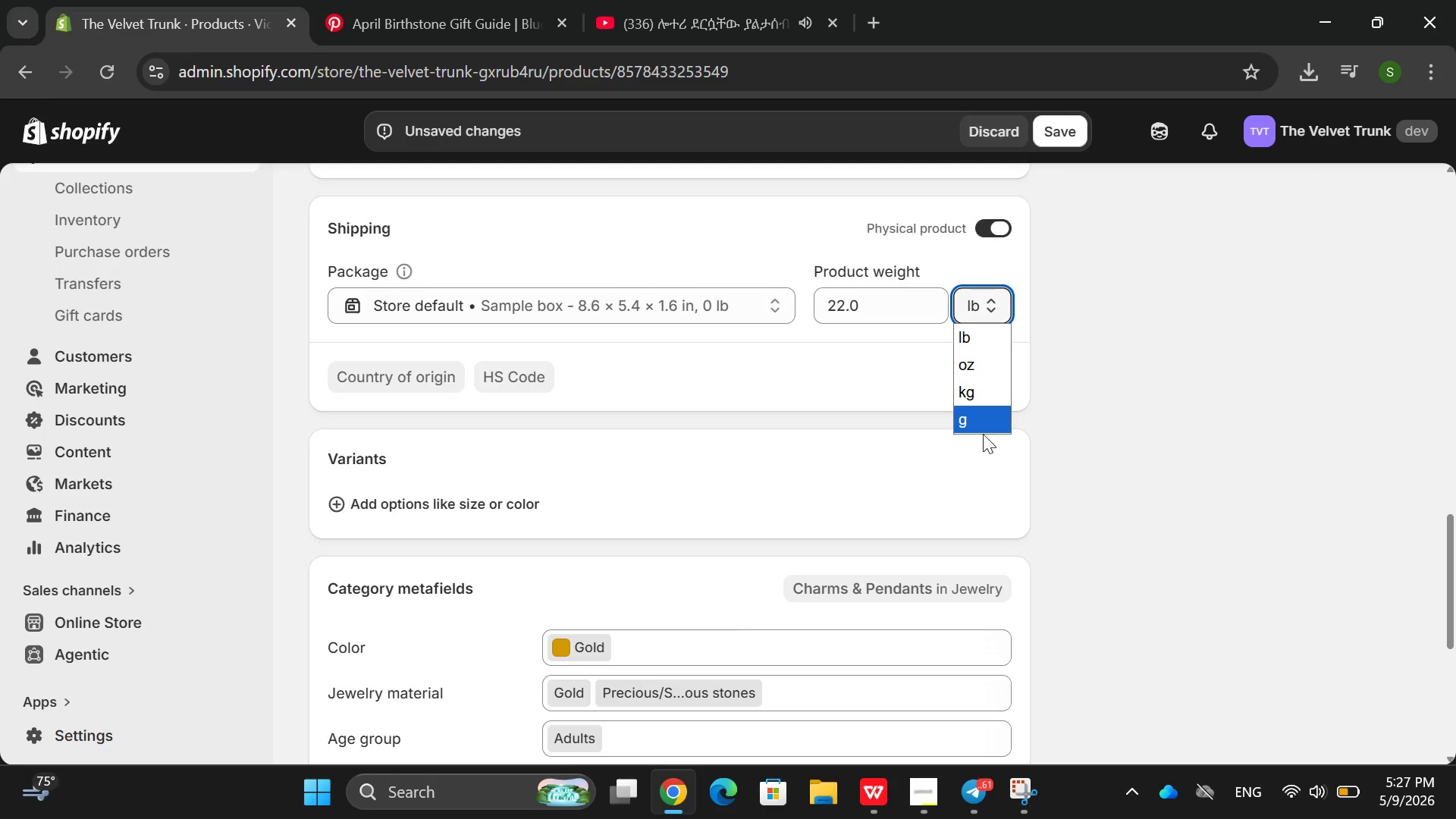 
left_click([984, 429])
 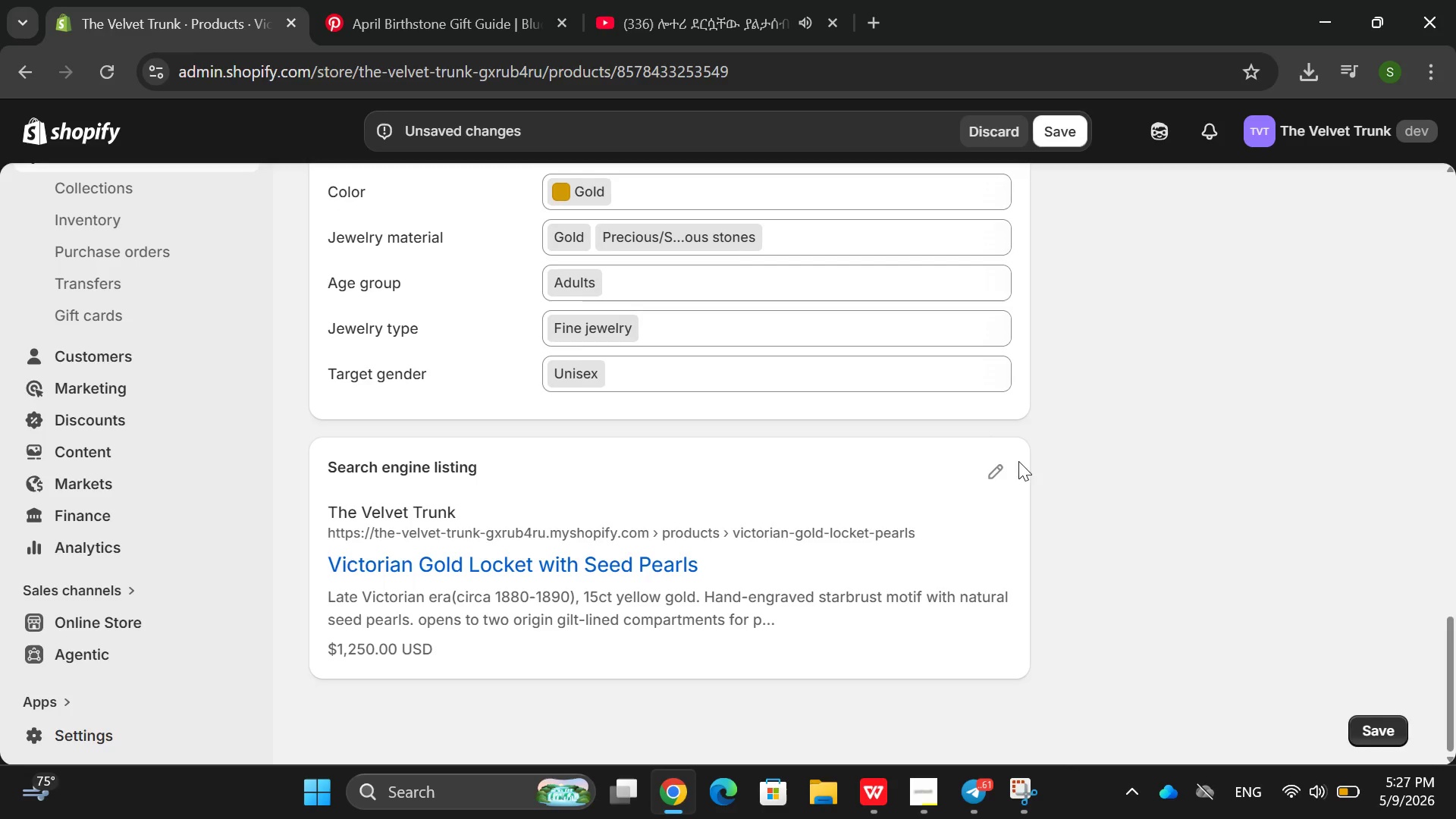 
left_click([1018, 481])
 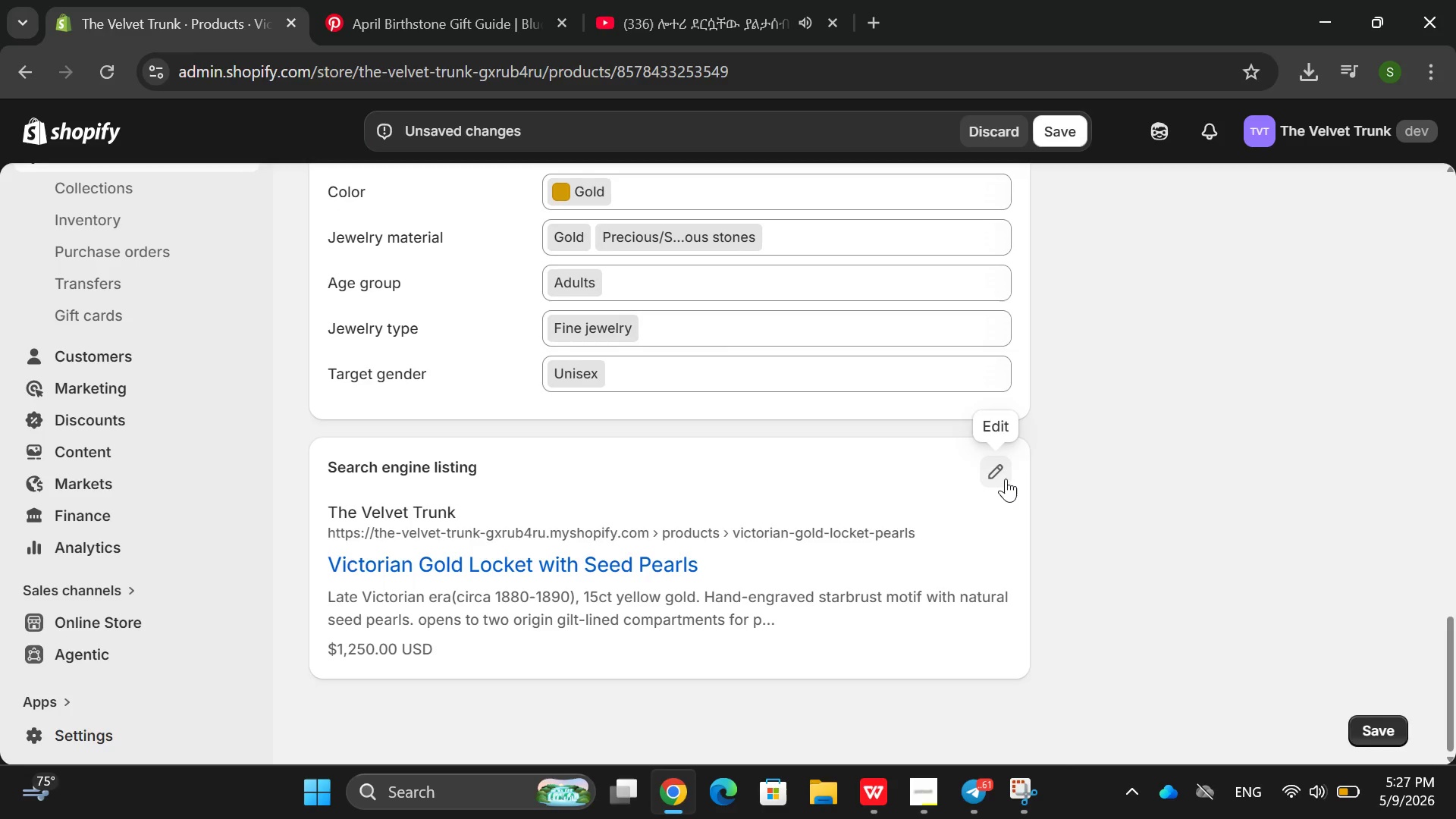 
left_click([1004, 475])
 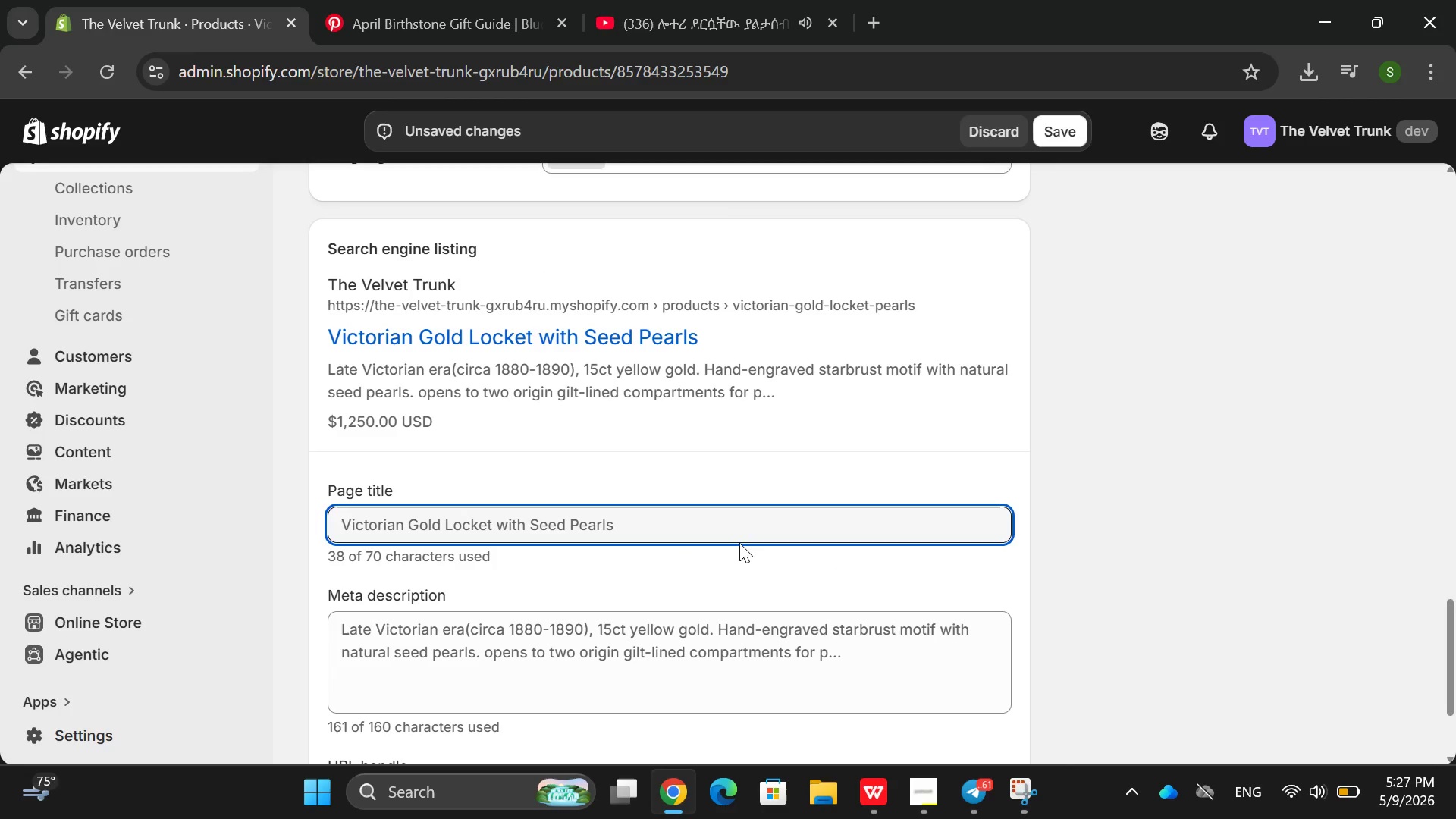 
left_click([684, 515])
 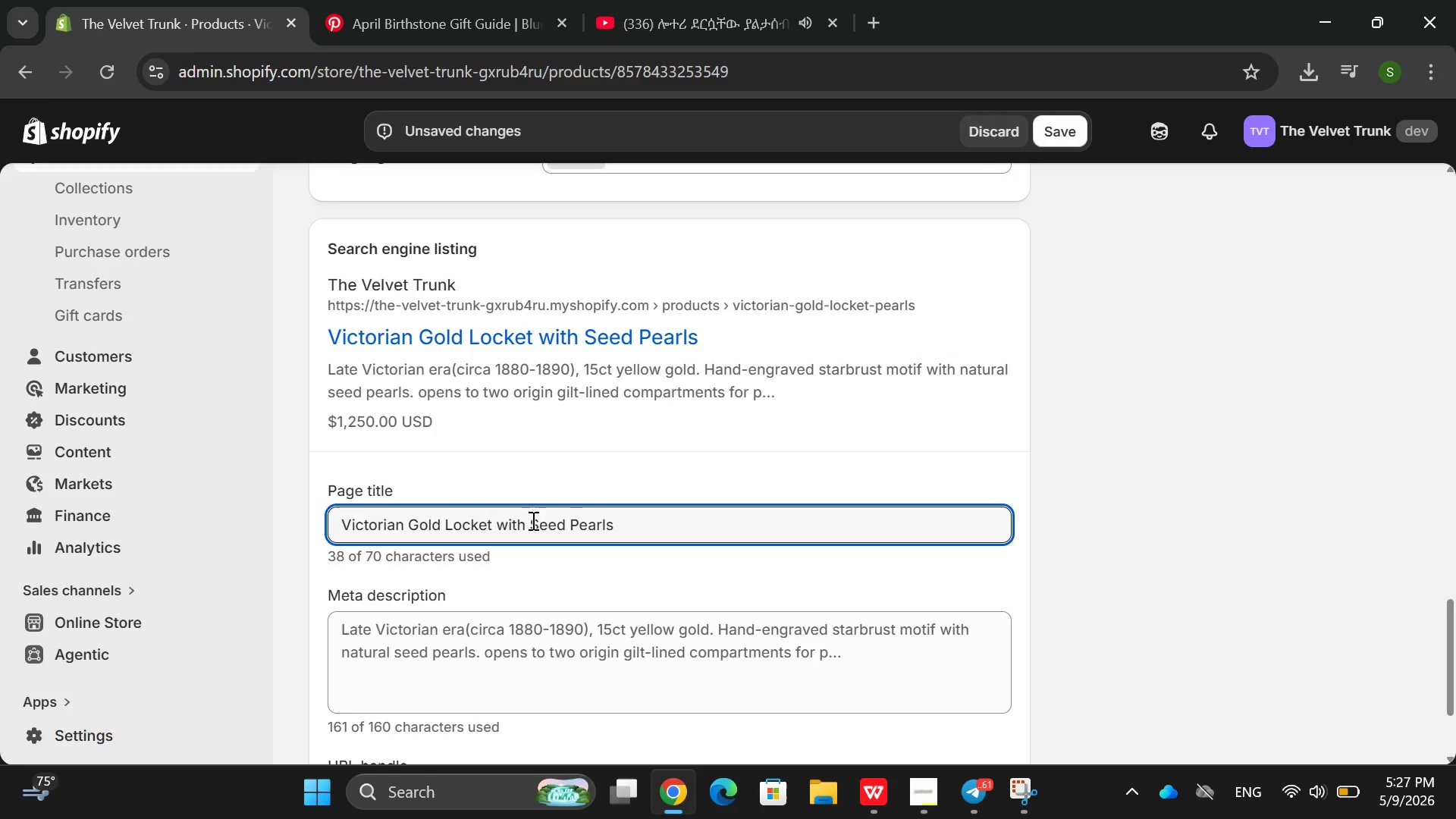 
wait(8.94)
 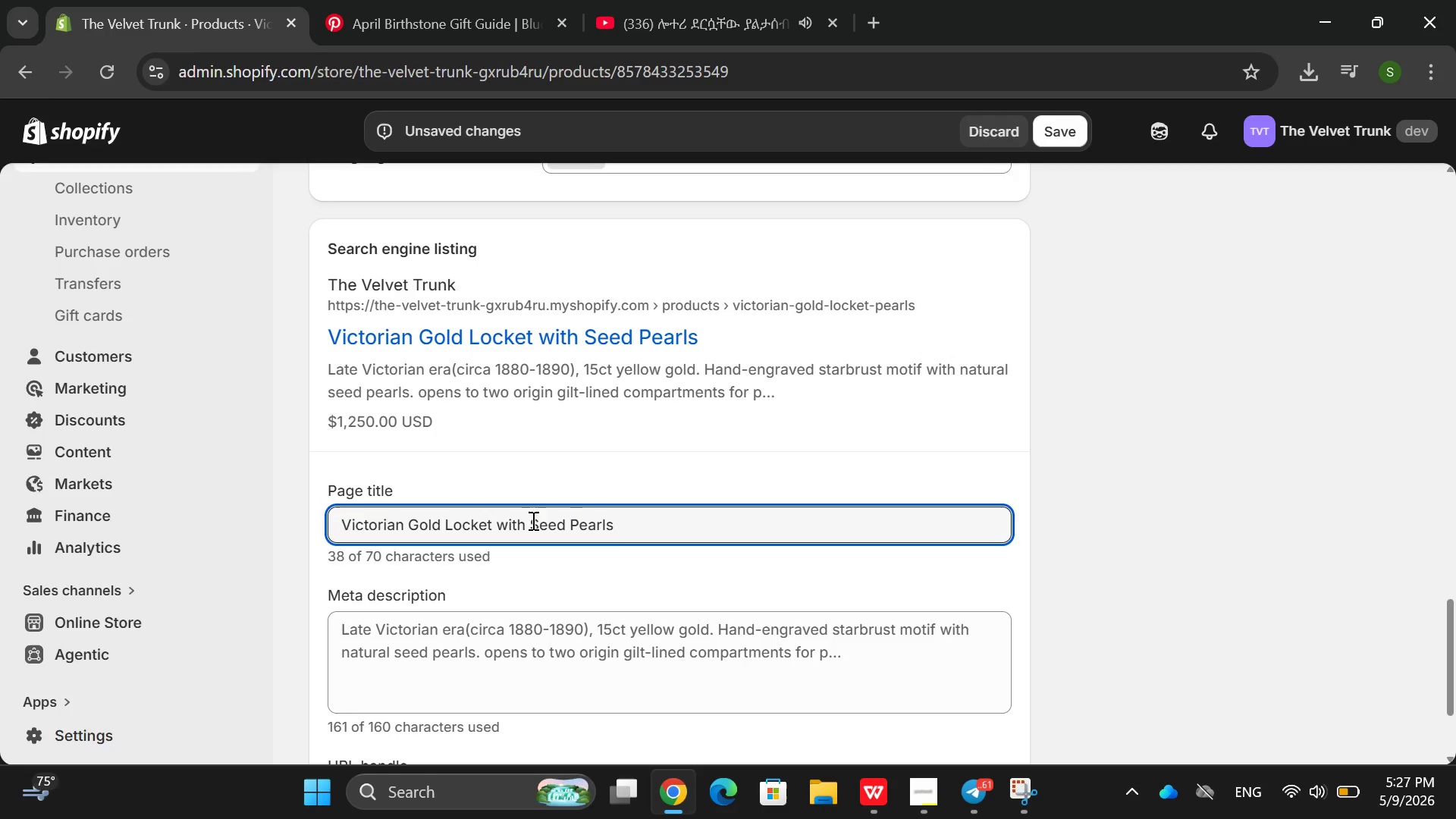 
double_click([576, 494])
 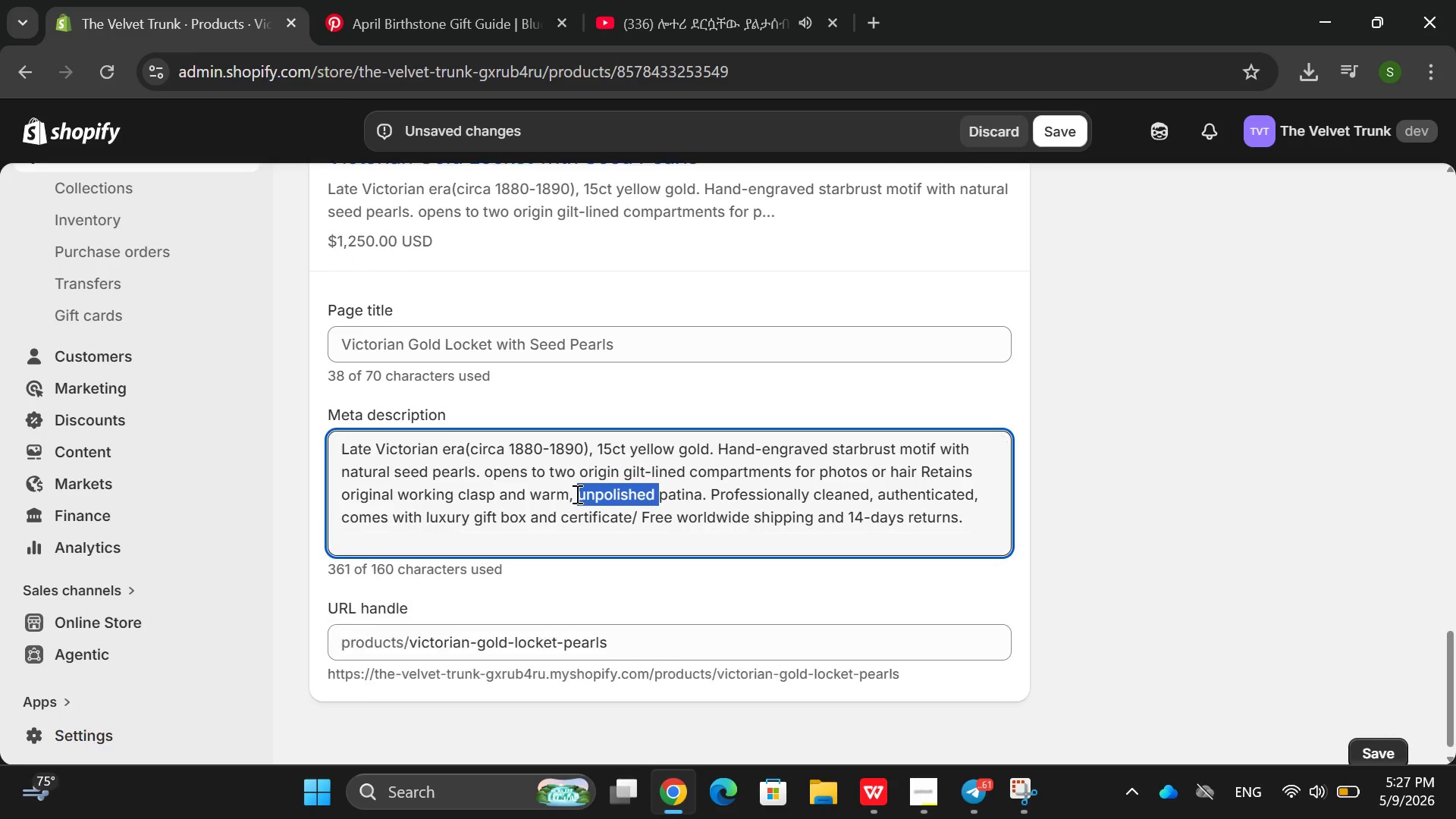 
triple_click([576, 494])
 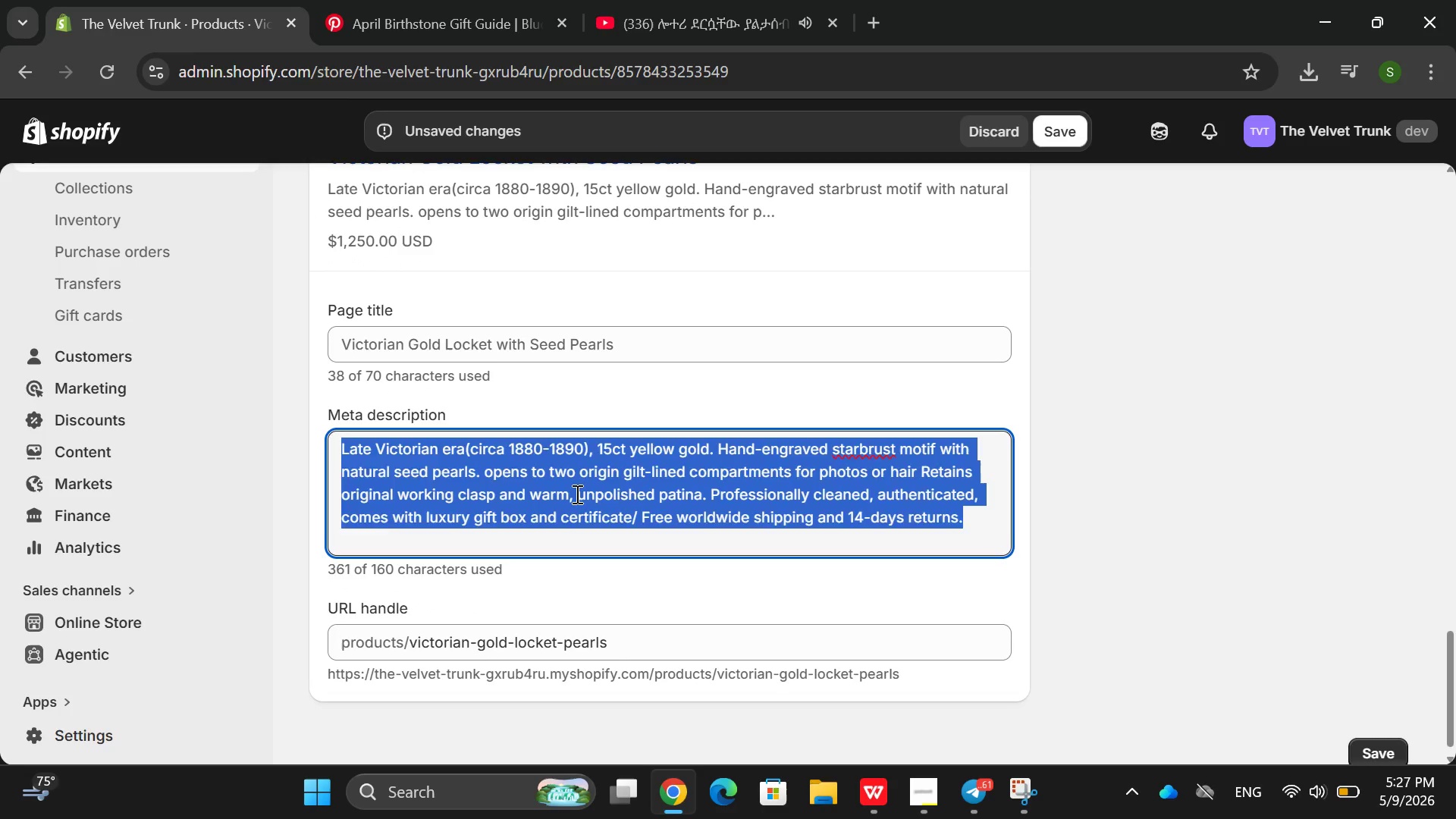 
key(Backspace)
type(Exwu)
key(Backspace)
key(Backspace)
type(quit)
key(Backspace)
type(ste )
key(Backspace)
key(Backspace)
key(Backspace)
key(Backspace)
 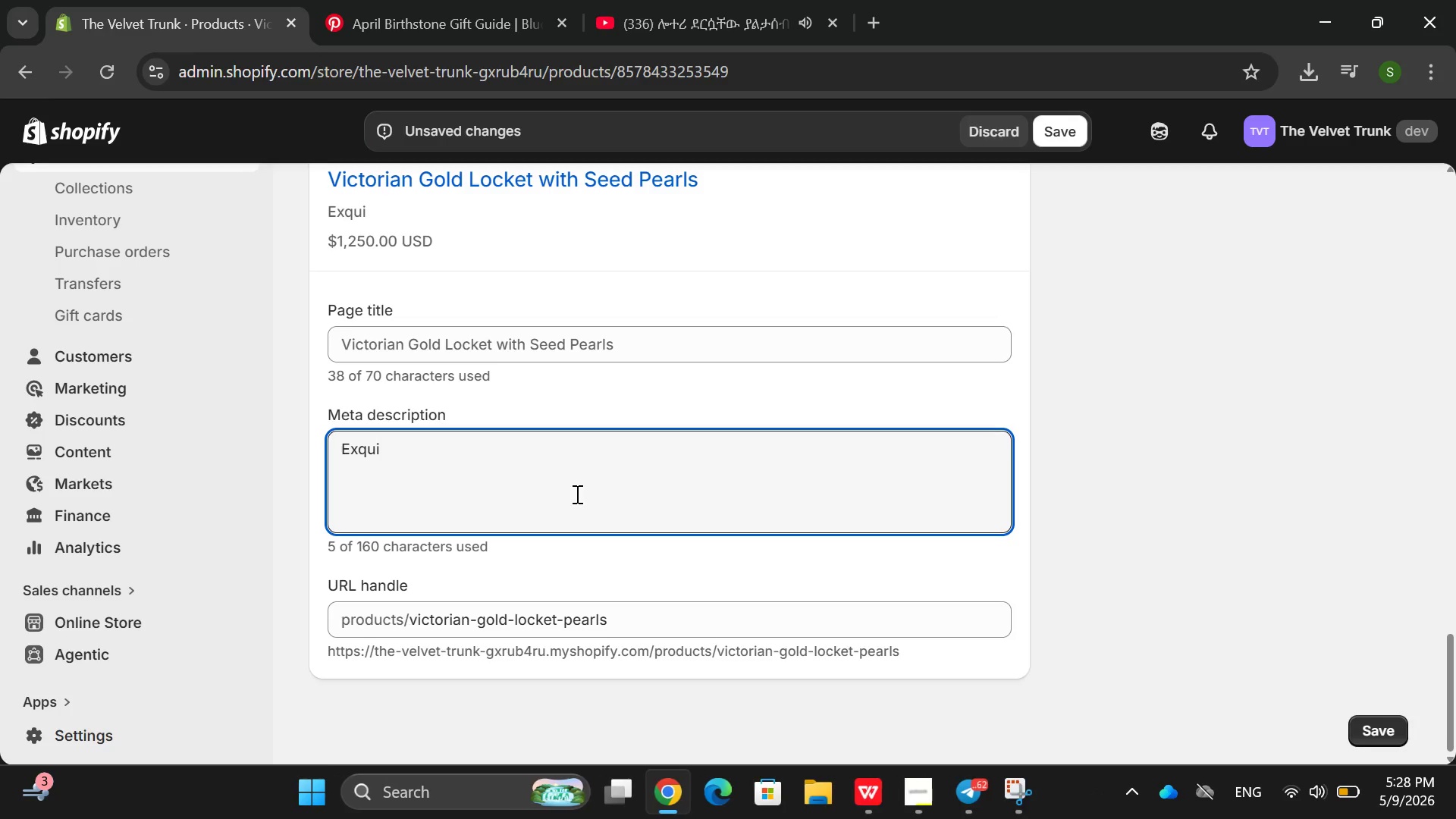 
type(site 15ct gold ve)
key(Backspace)
type(ictorain locket with natural seed peasrls)
key(Backspace)
key(Backspace)
key(Backspace)
key(Backspace)
type(rls )
 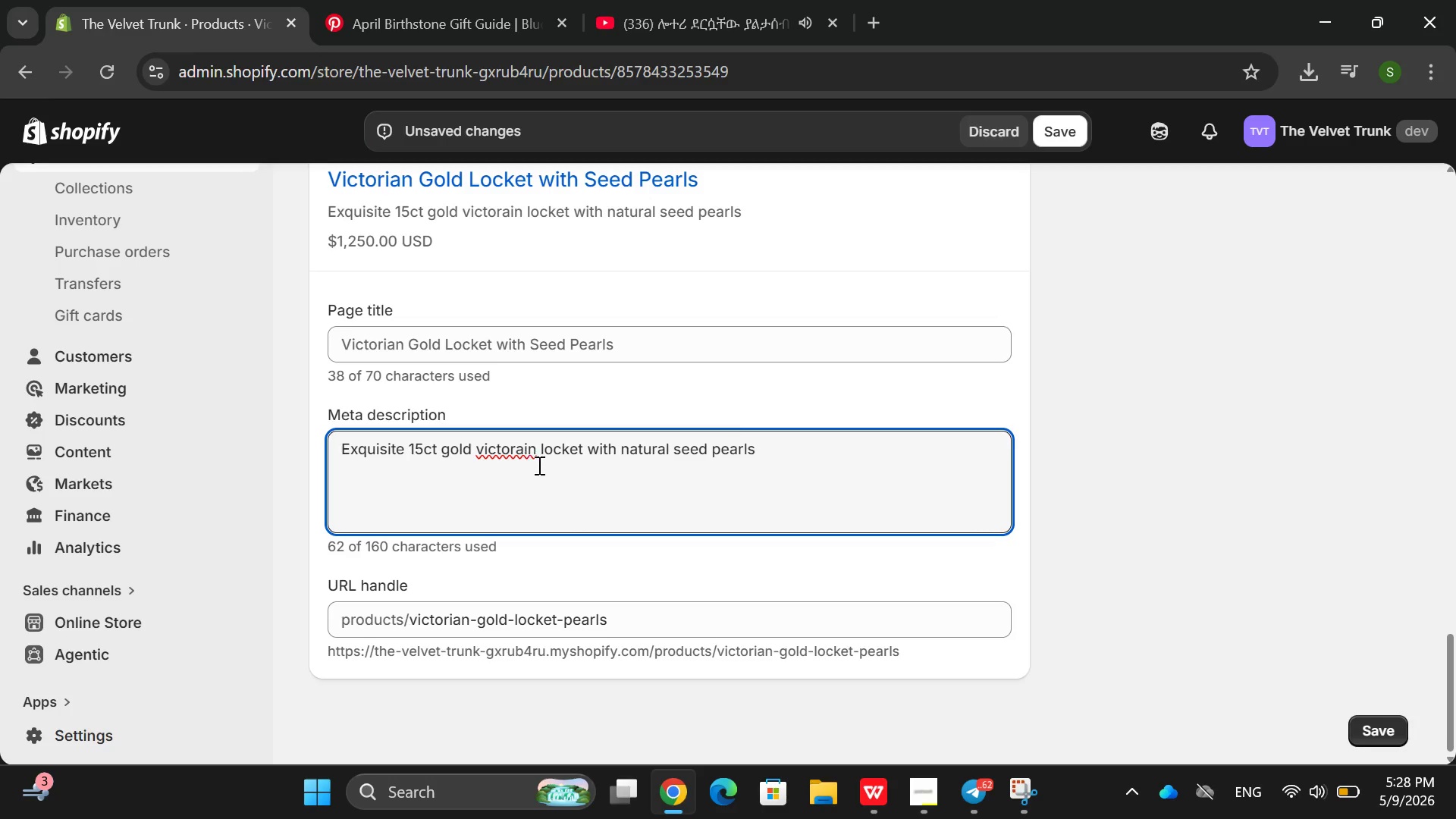 
wait(7.98)
 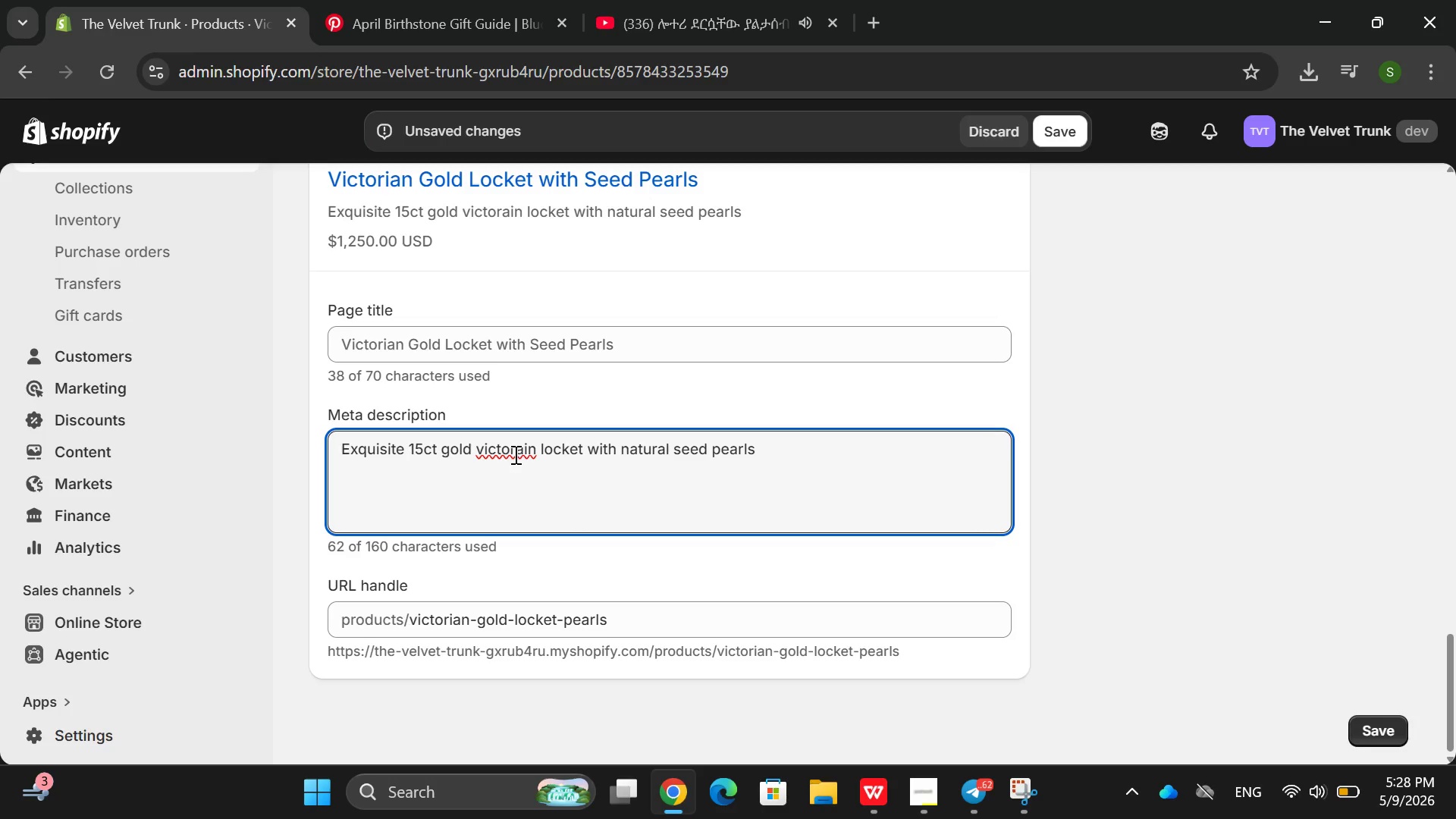 
left_click([526, 458])
 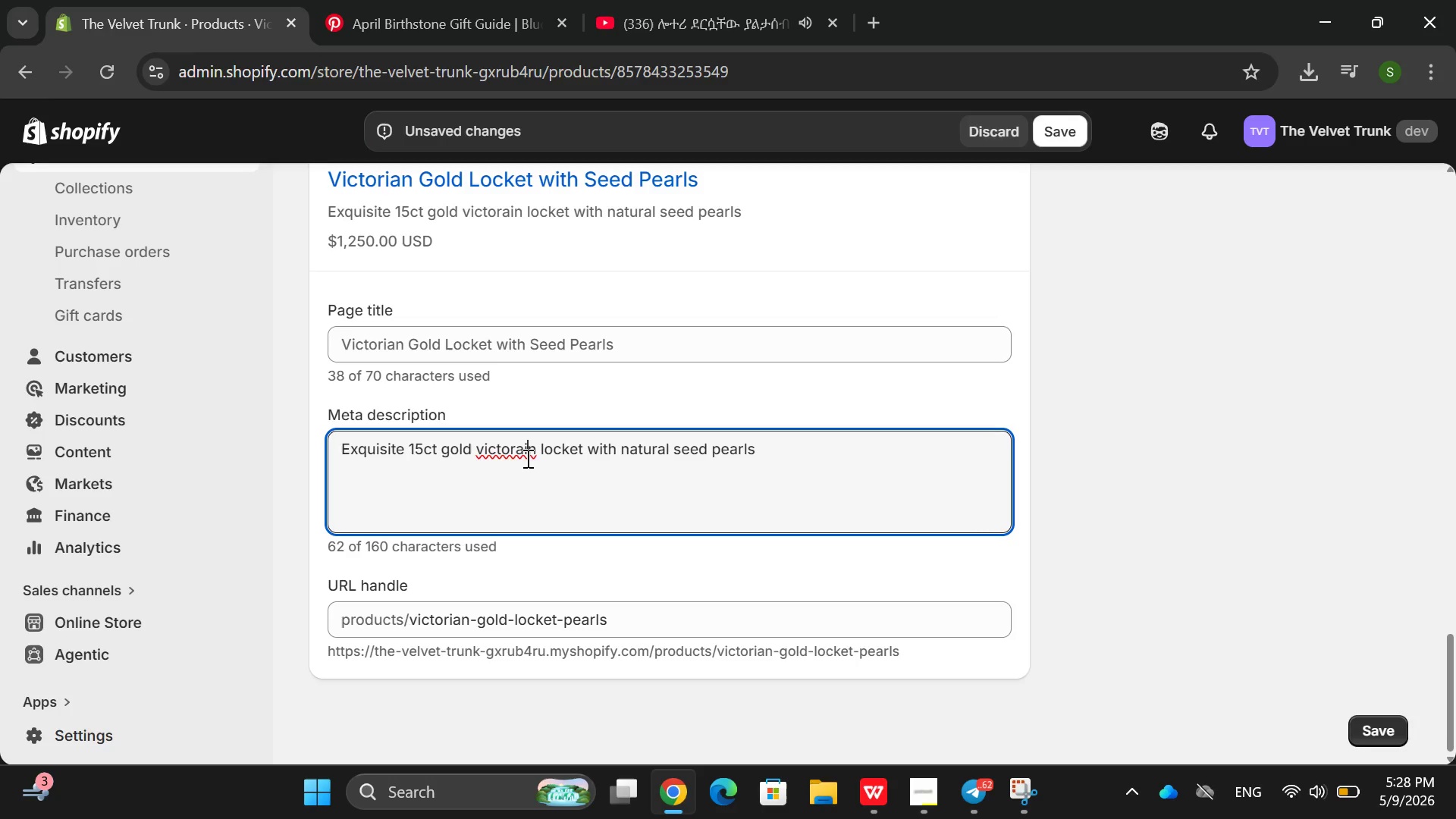 
key(Backspace)
key(Backspace)
type(ia)
 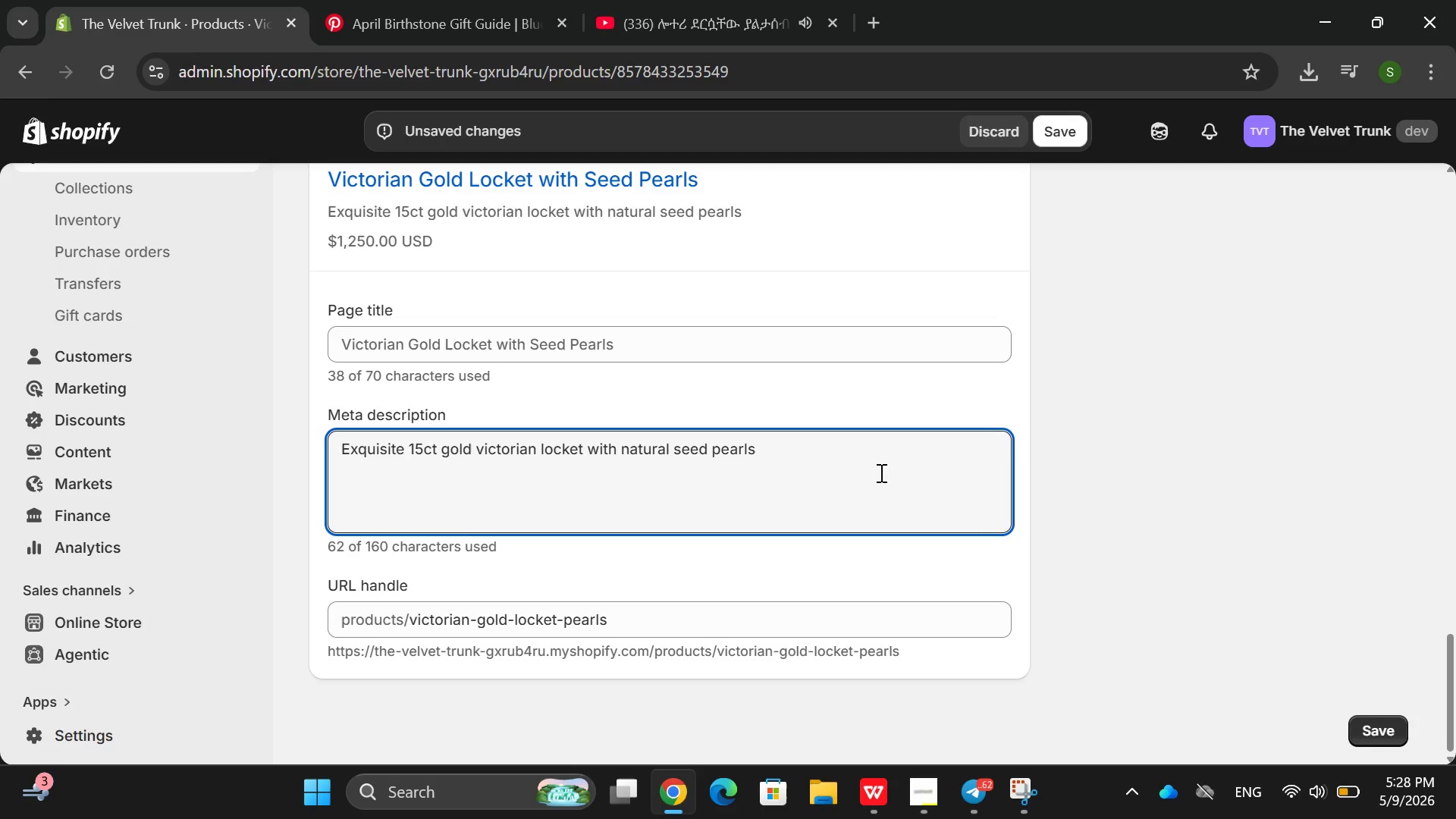 
left_click([879, 472])
 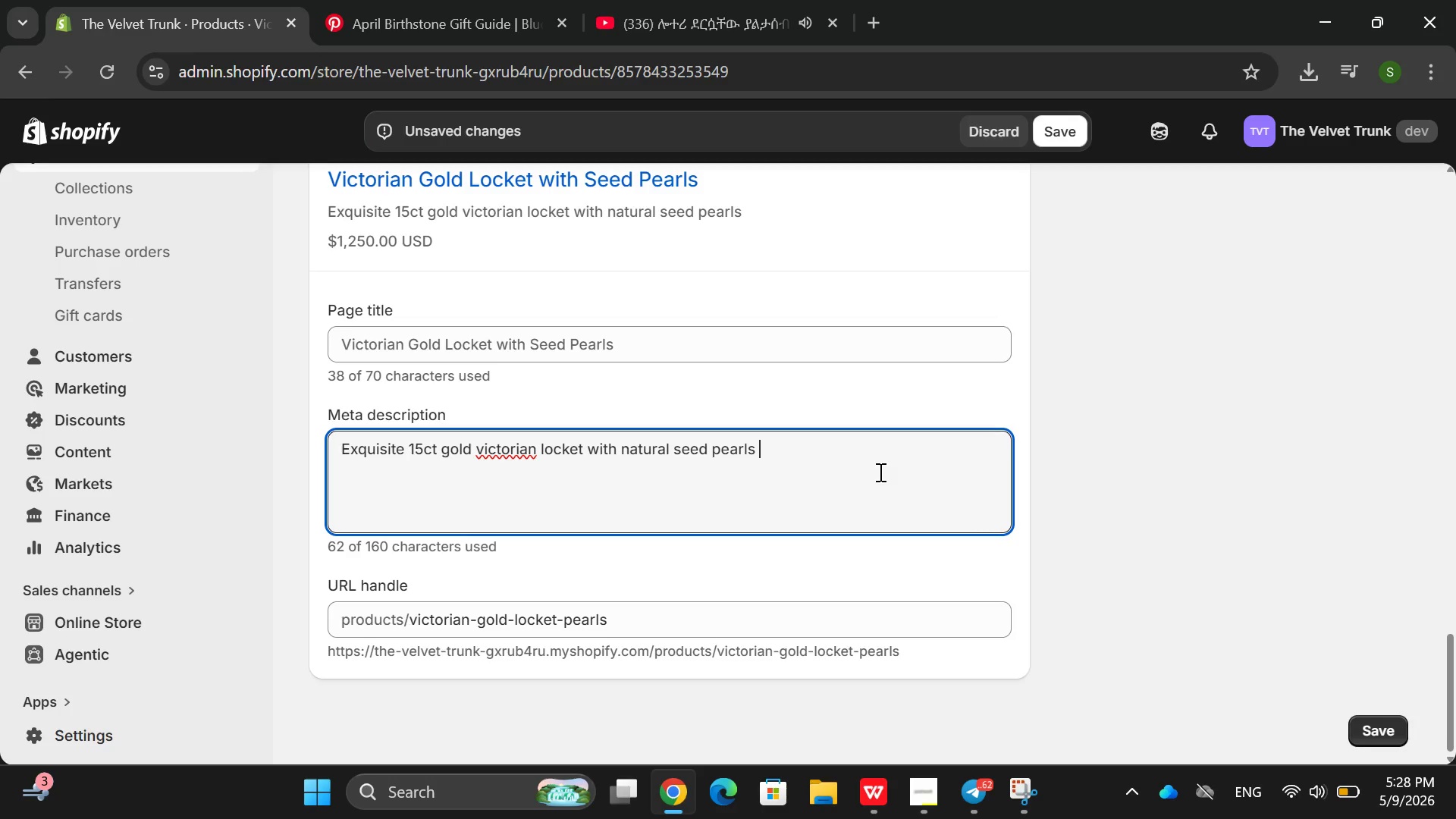 
wait(5.55)
 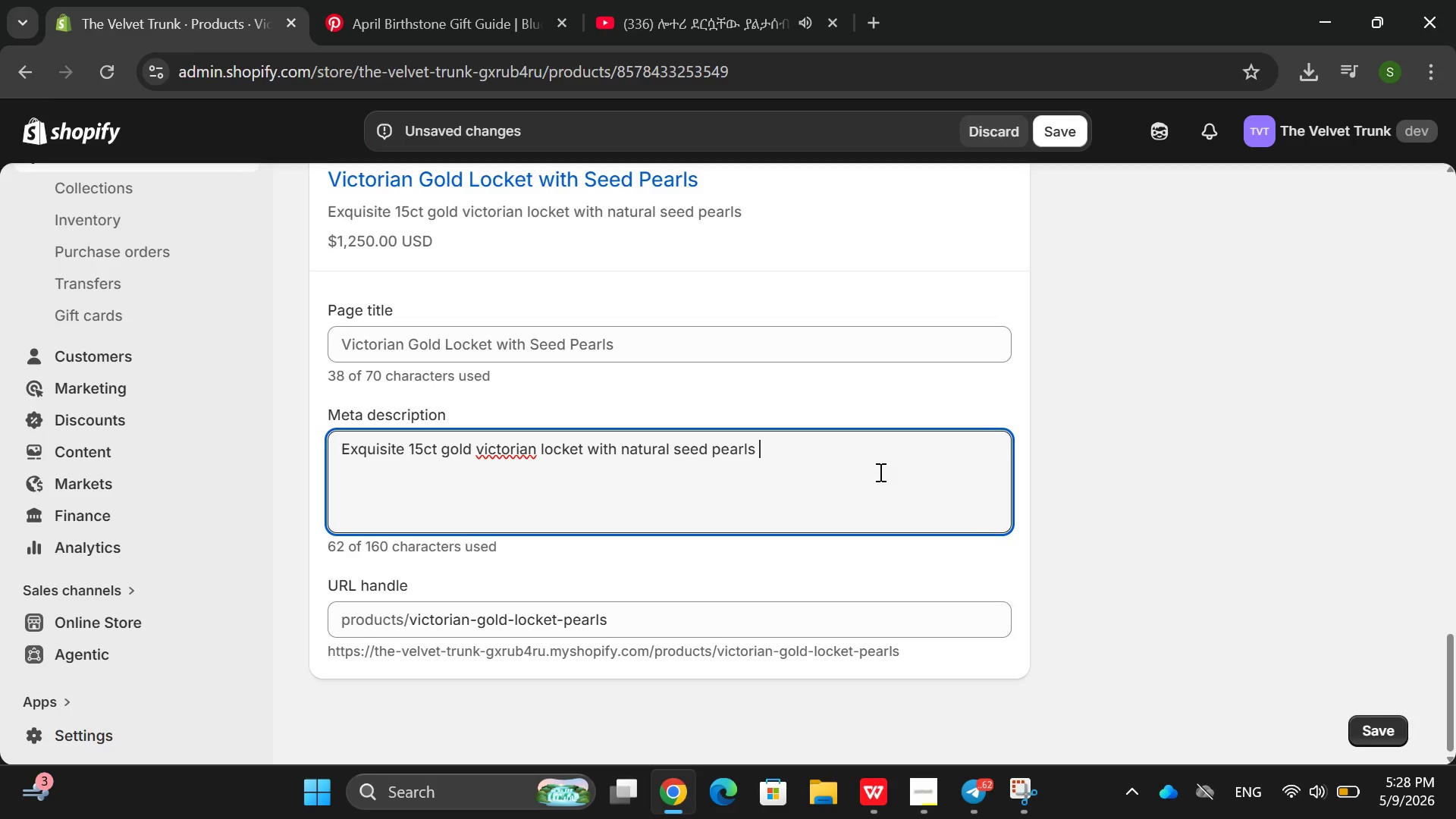 
type(. )
key(Backspace)
key(Backspace)
type(. Start)
key(Backspace)
type(burst design, gift v)
key(Backspace)
type(boxed )
key(Backspace)
type(. Auth)
key(Backspace)
type(hentic eh)
key(Backspace)
key(Backspace)
type(eh)
key(Backspace)
key(Backspace)
type(heirloom  )
 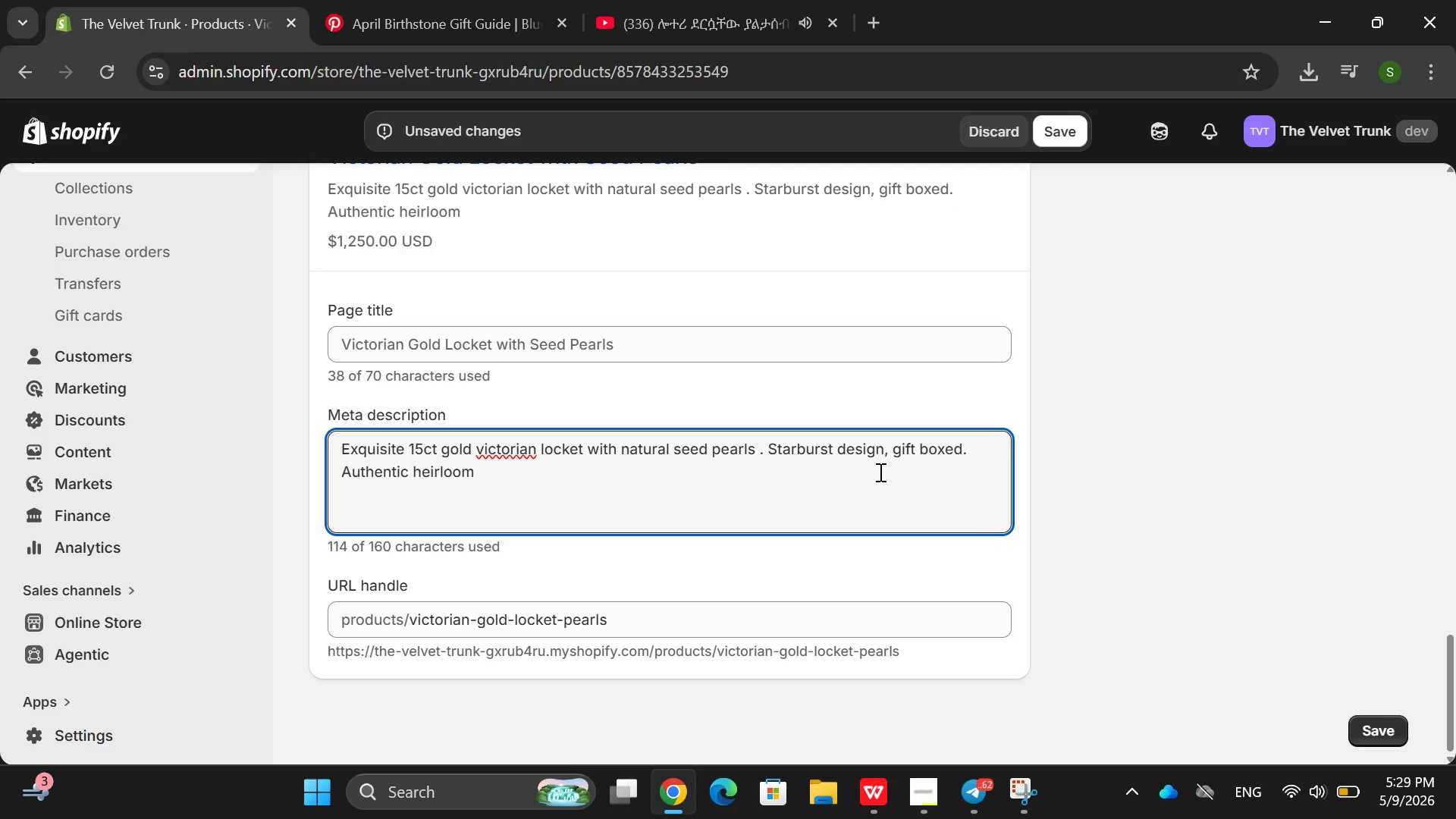 
key(Backspace)
type(. shop it now )
 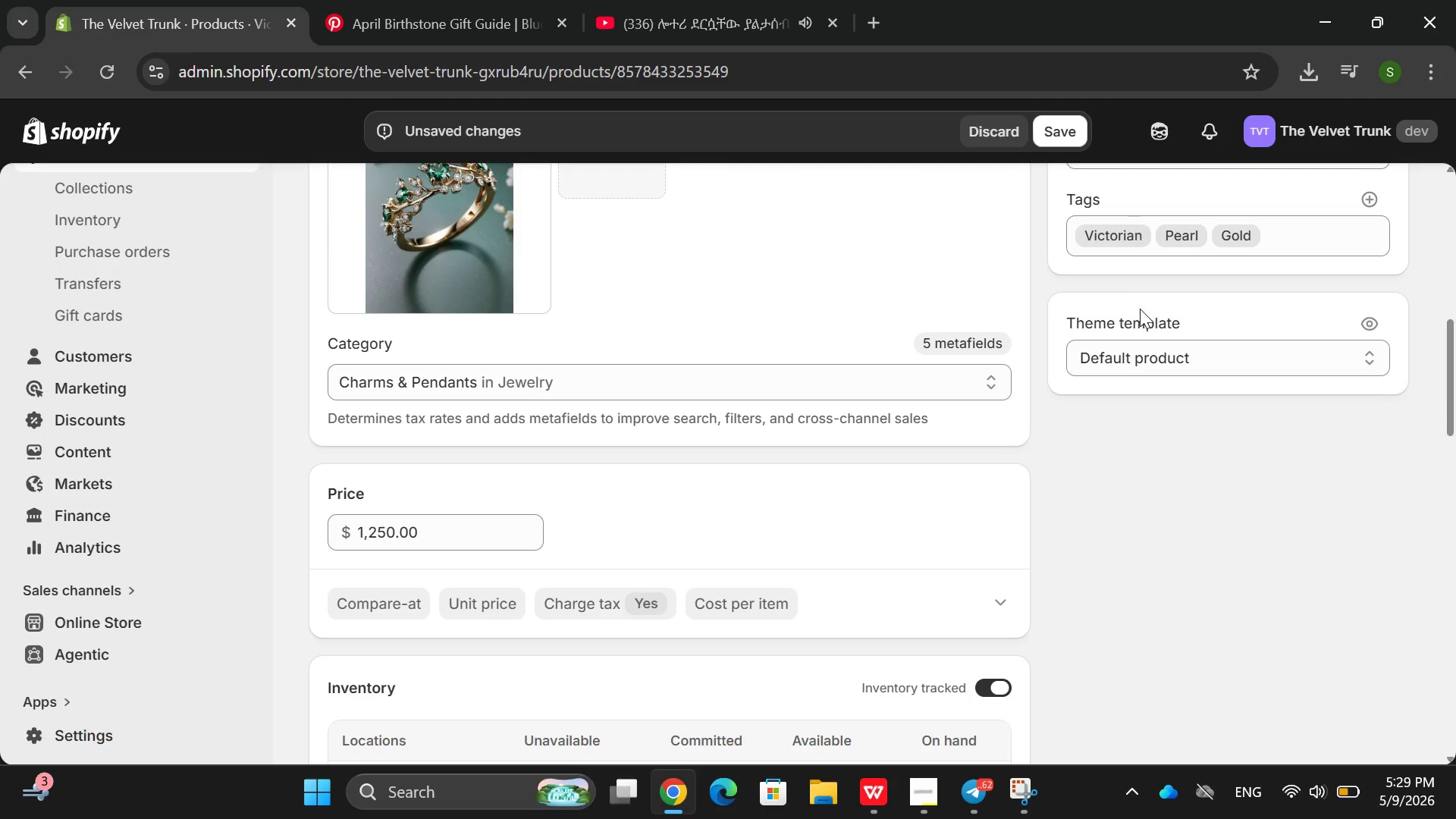 
wait(10.25)
 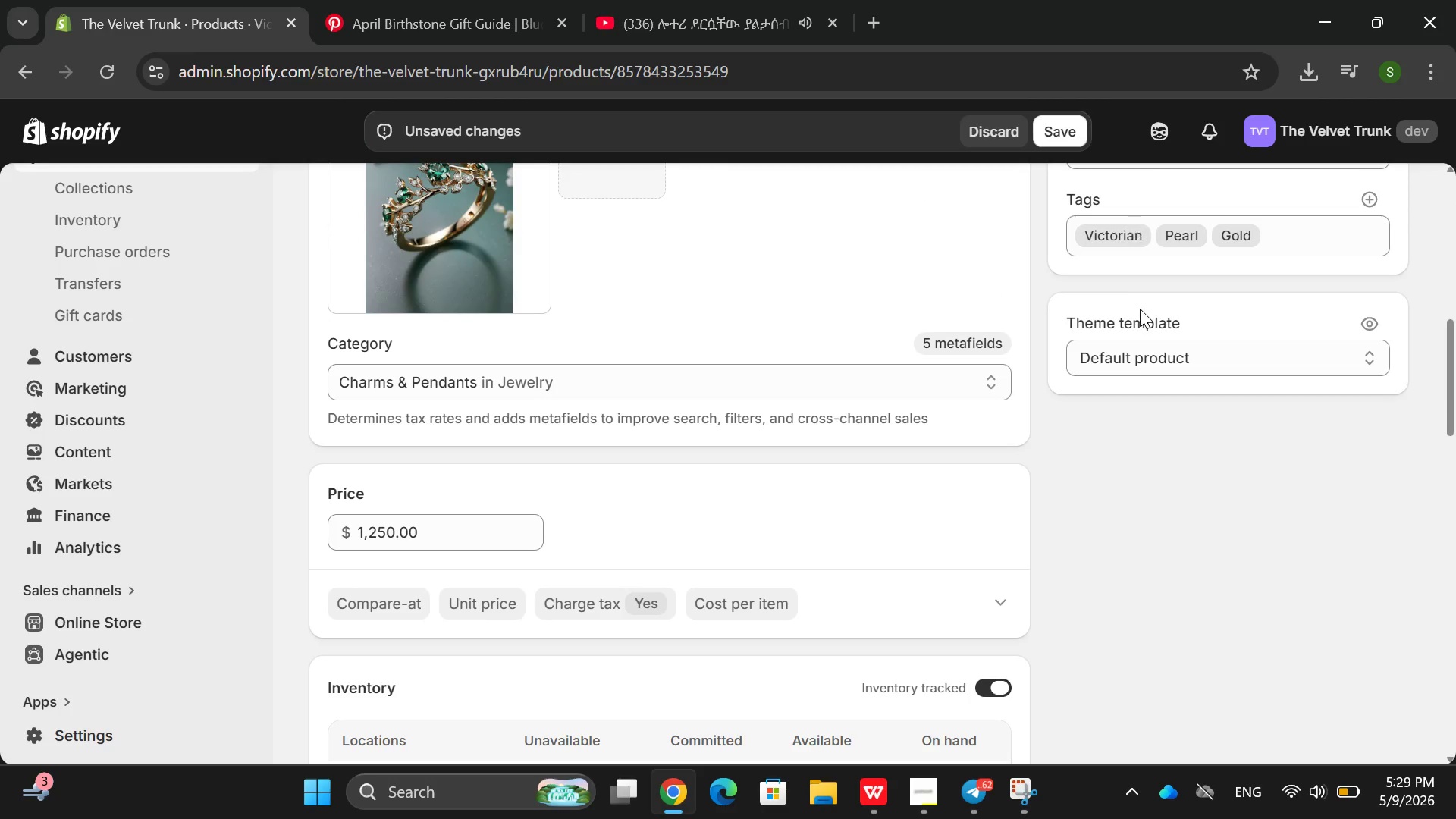 
left_click([1377, 269])
 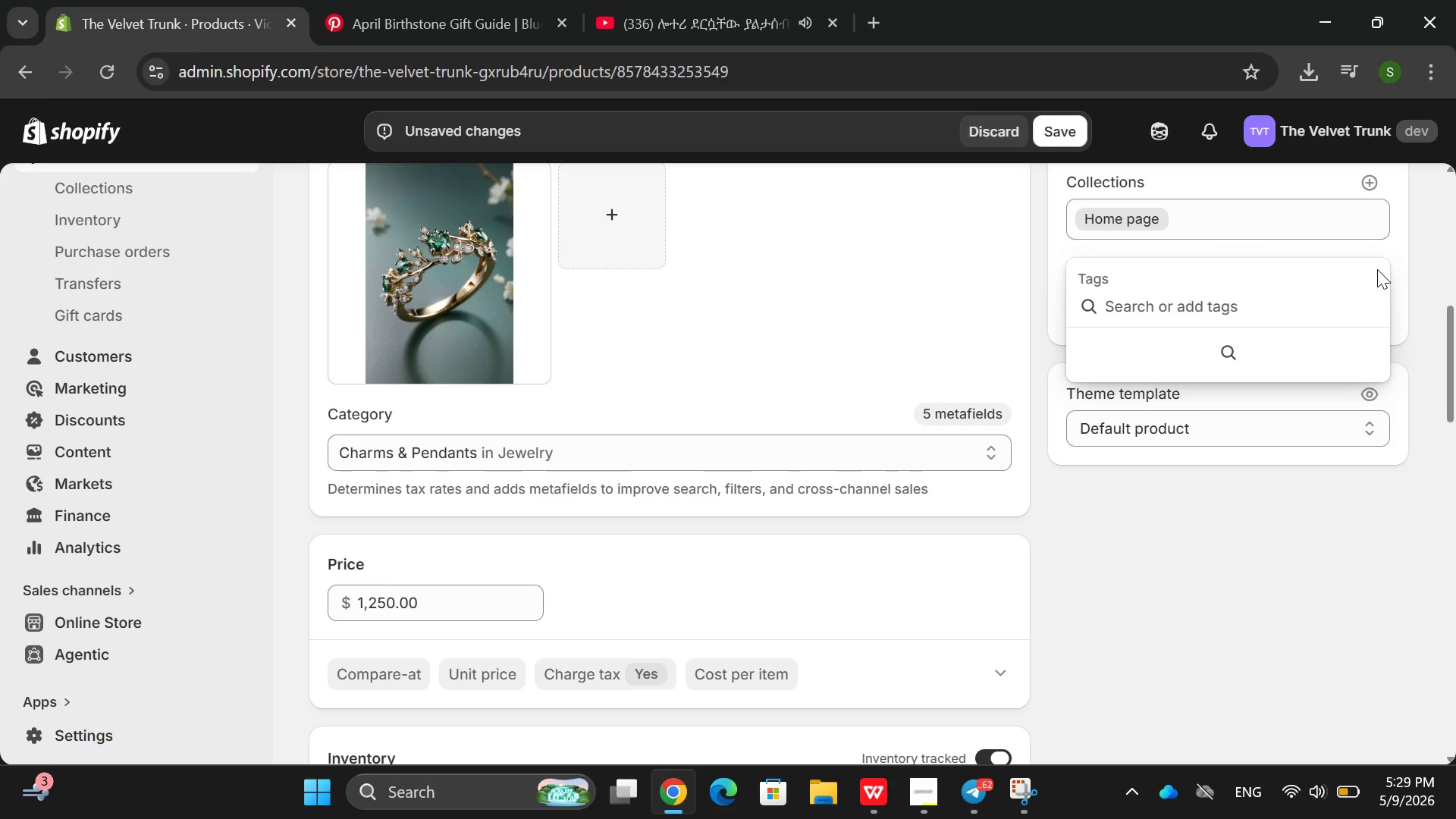 
type(Lockets , Antique Neckla)
key(Backspace)
type(aces, Heri)
key(Backspace)
key(Backspace)
type(ie)
key(Backspace)
type(rloom)
 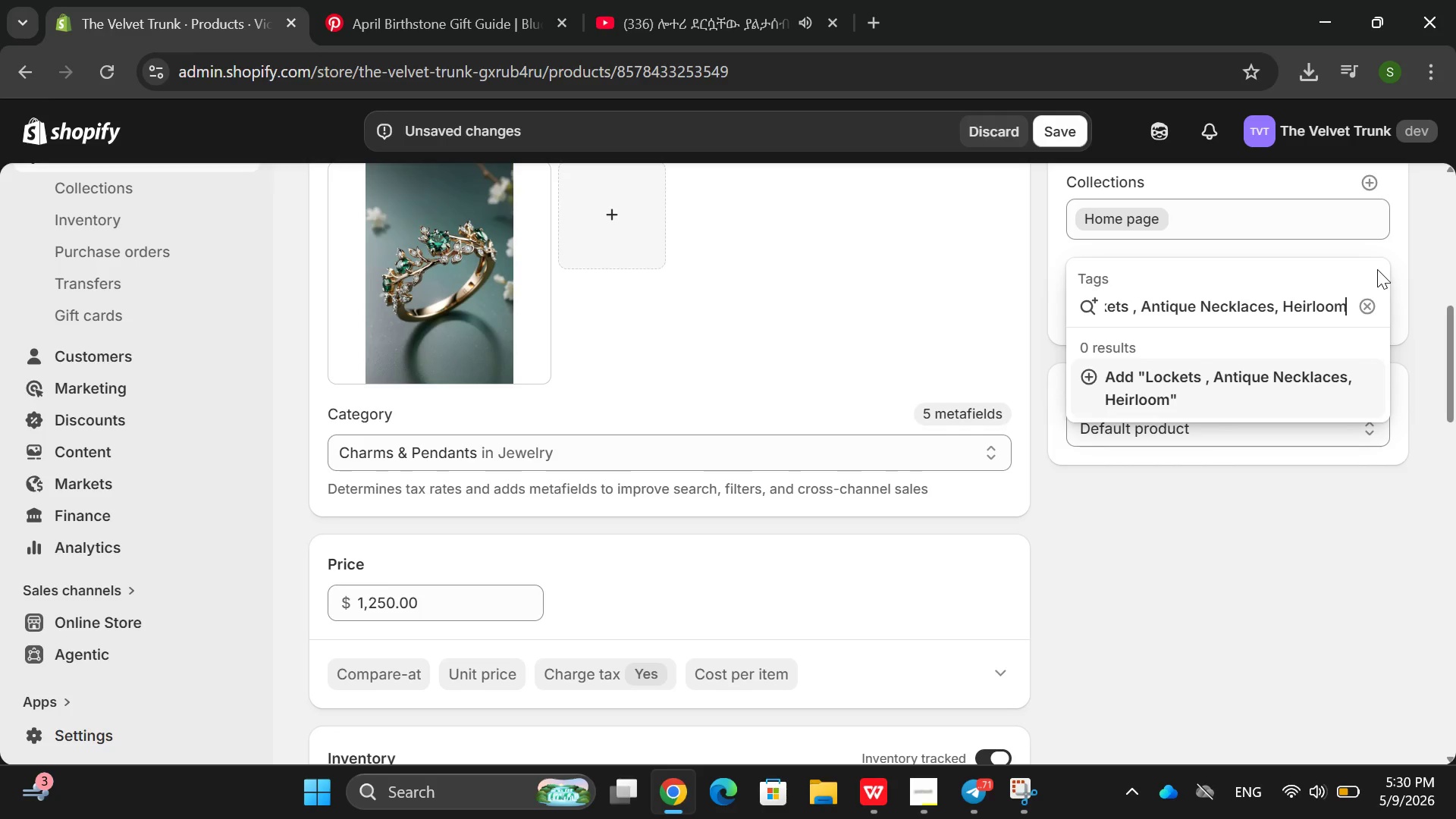 
 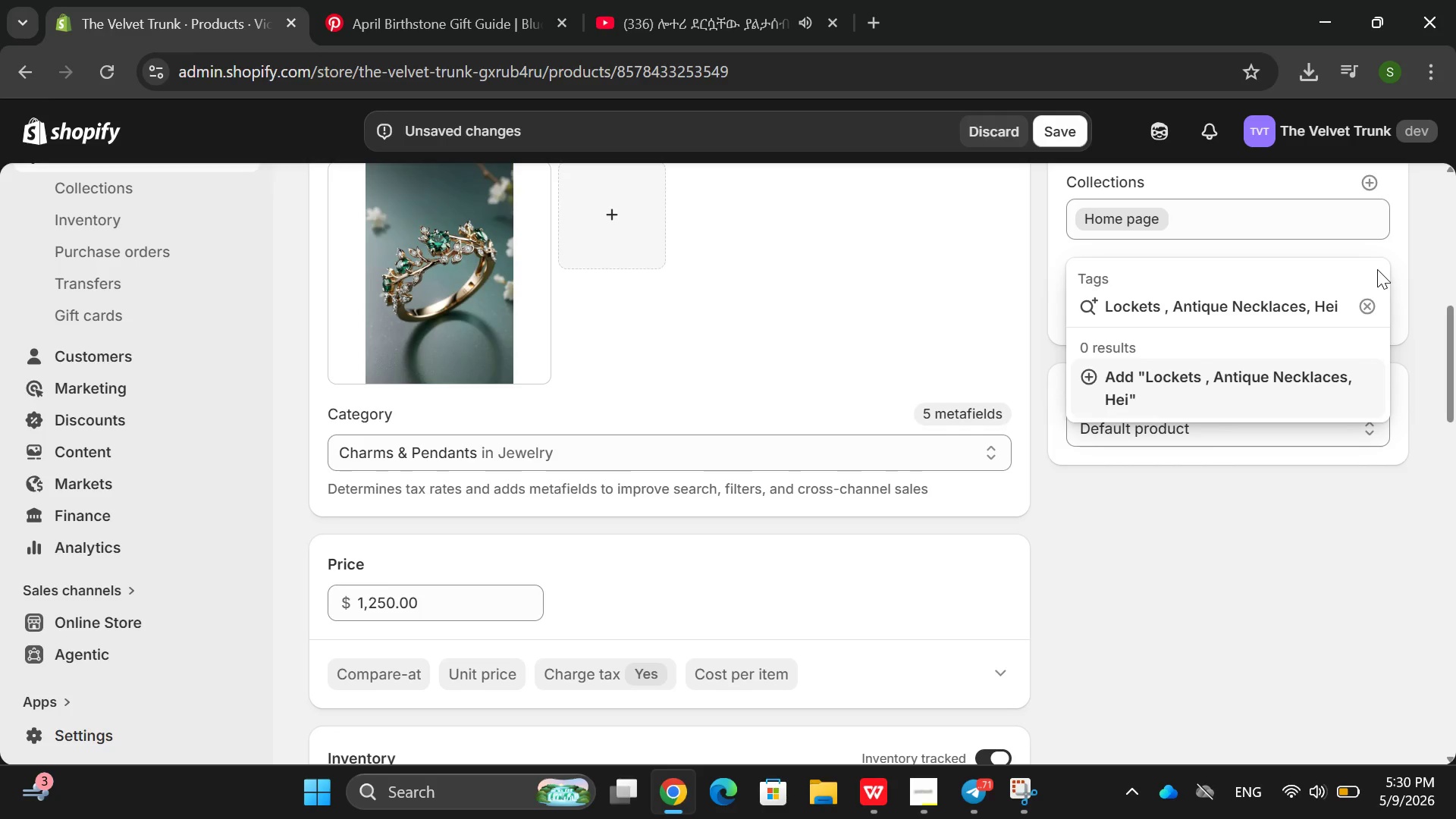 
key(Enter)
 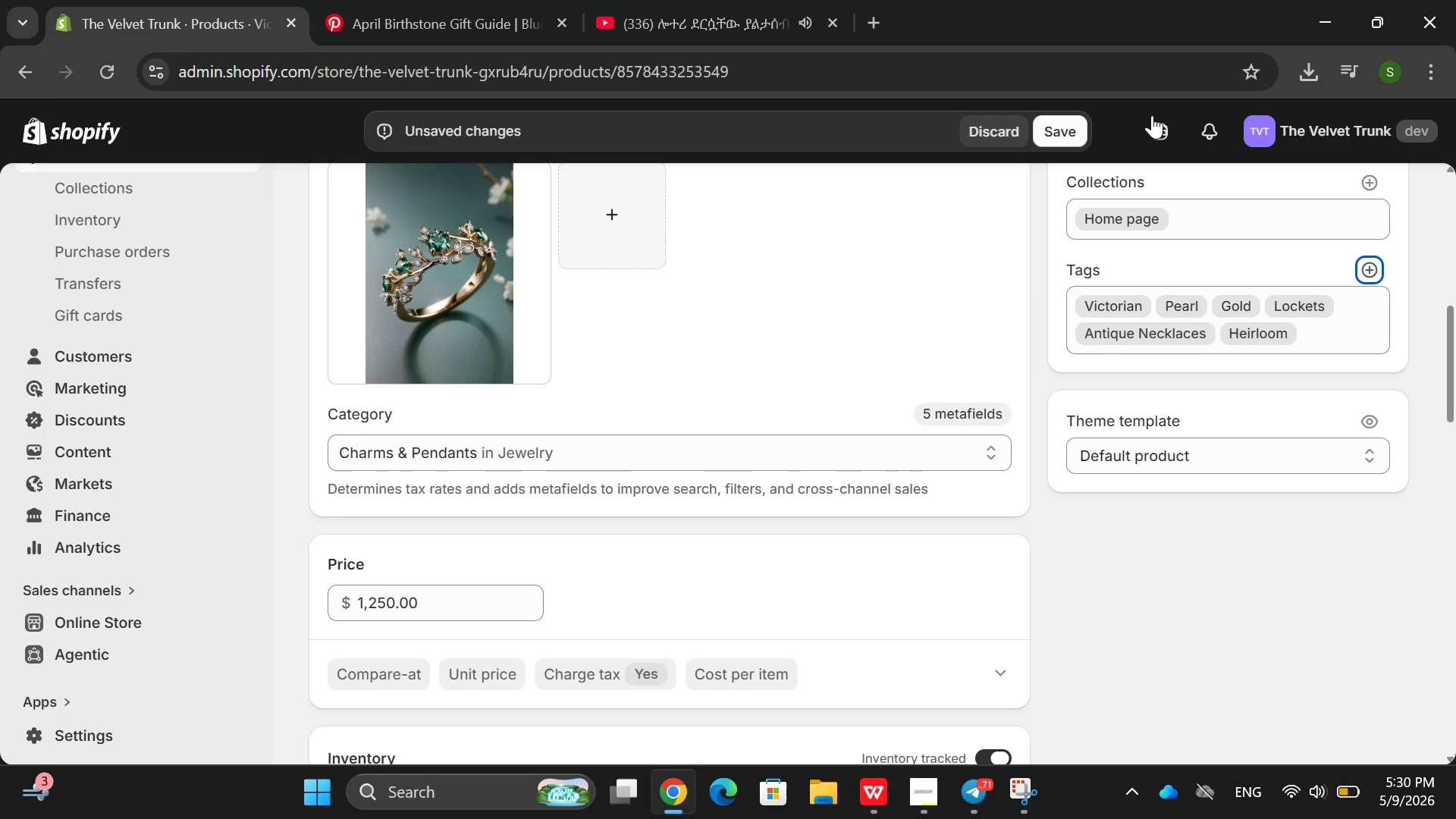 
left_click([1060, 142])
 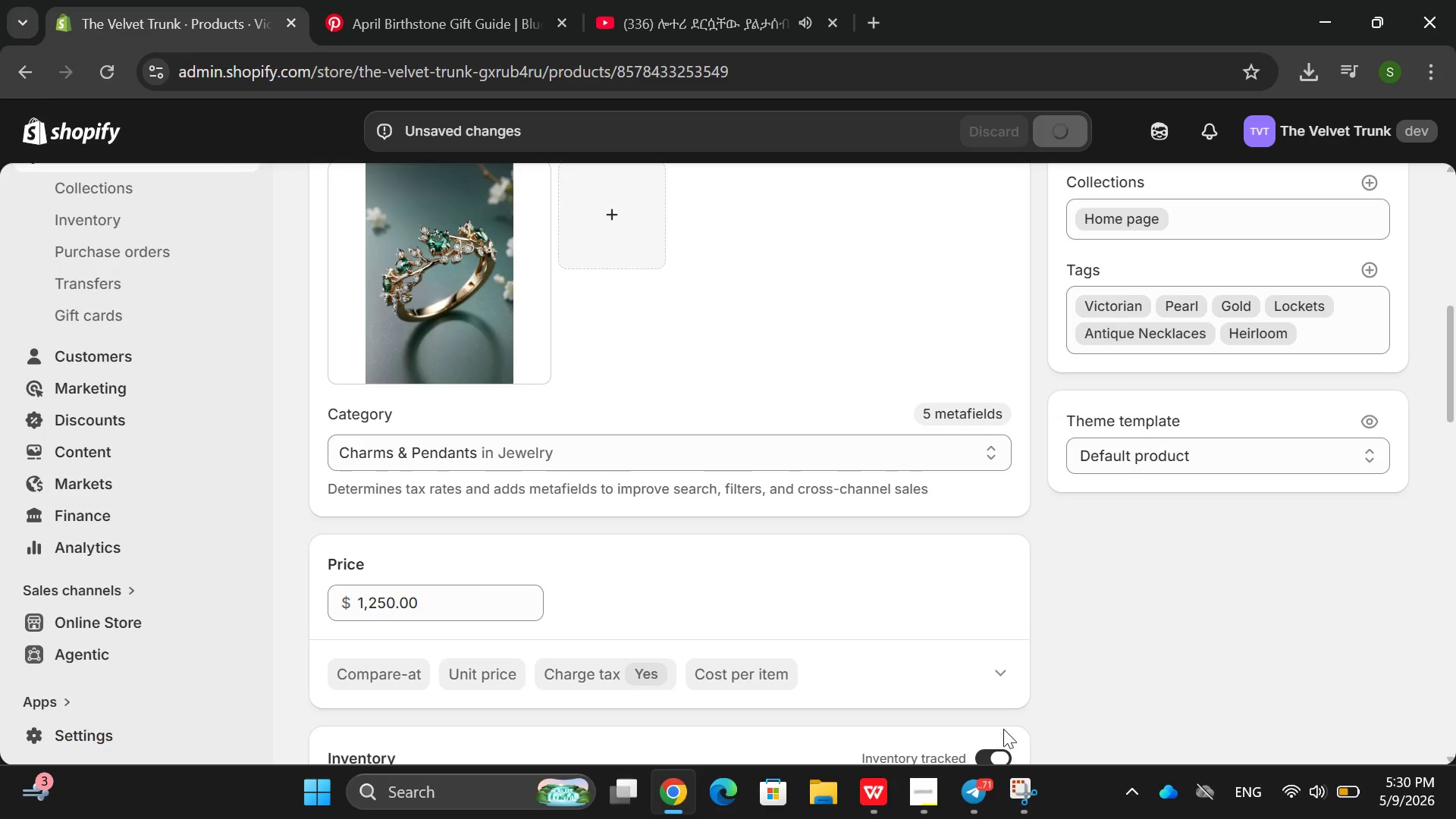 
left_click([931, 790])